 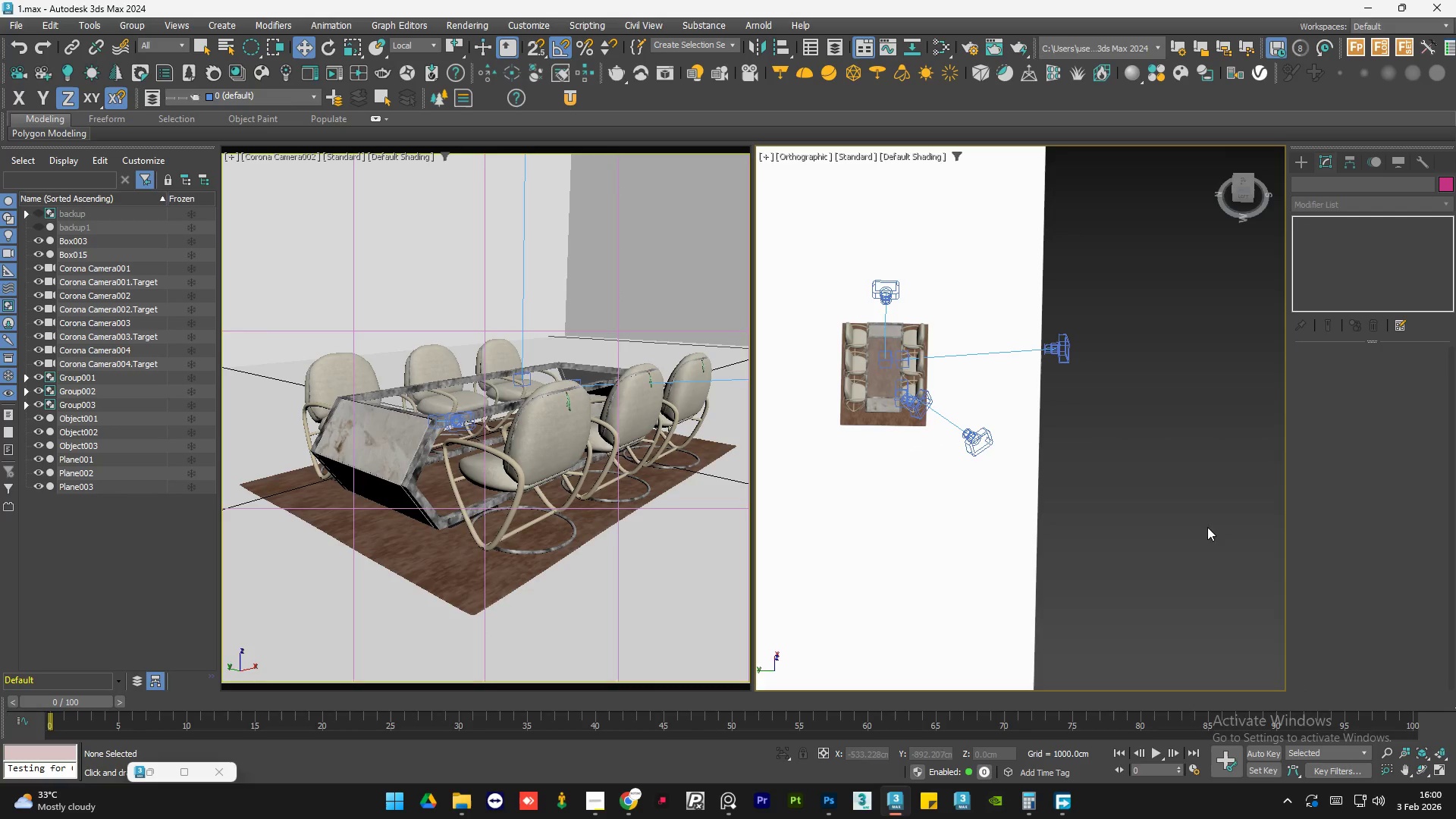 
left_click([300, 159])
 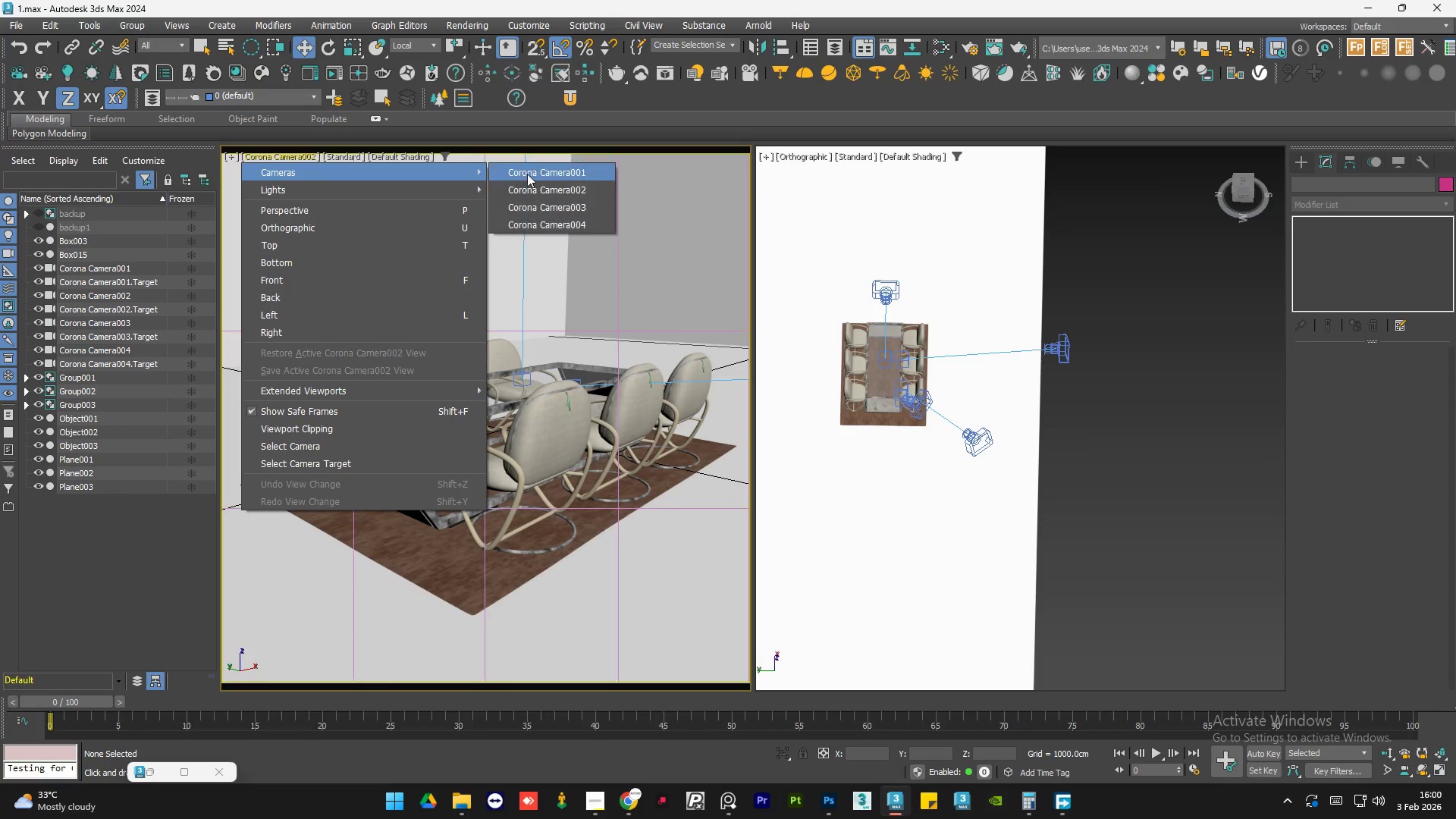 
left_click([535, 174])
 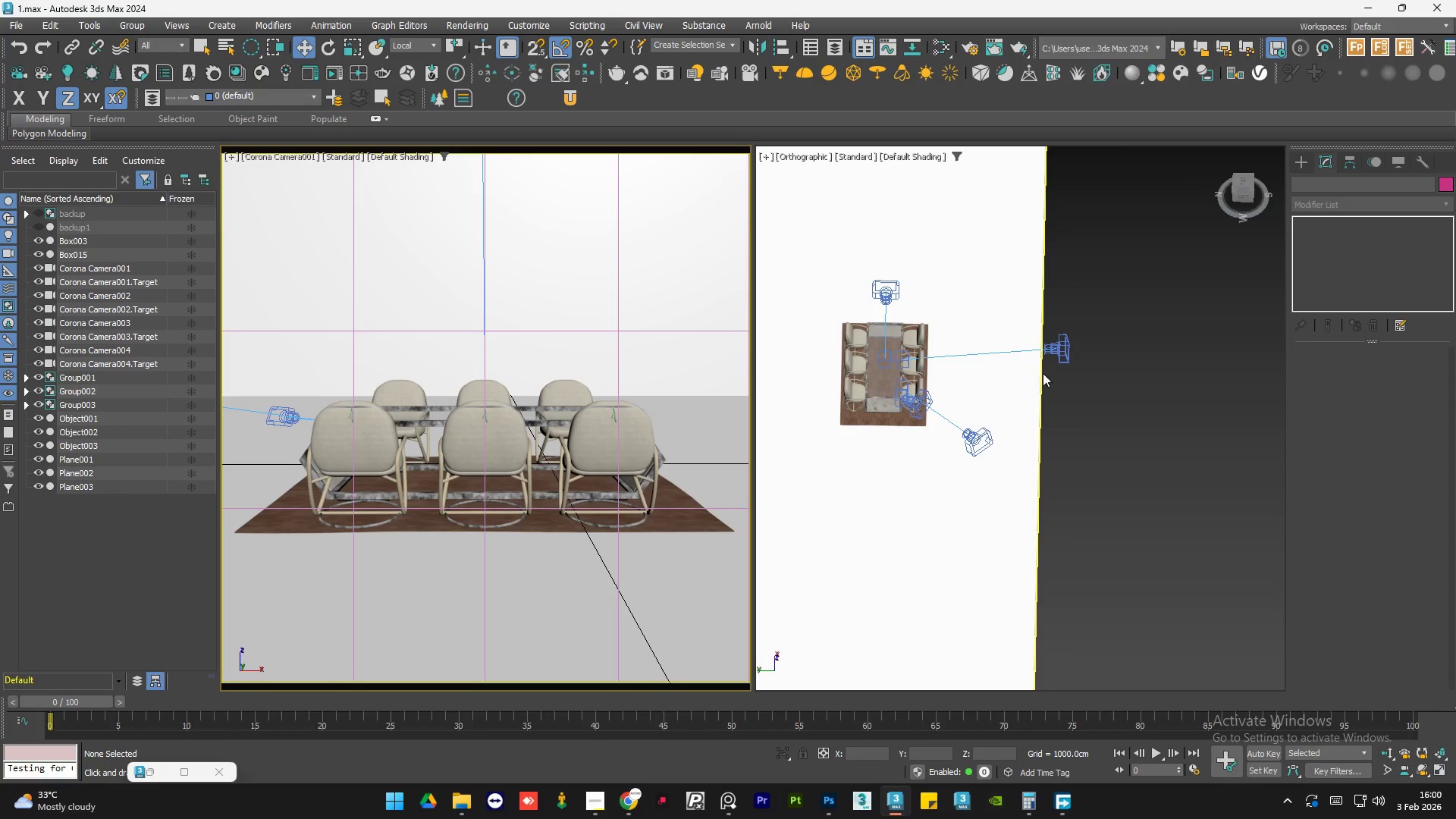 
left_click([1061, 356])
 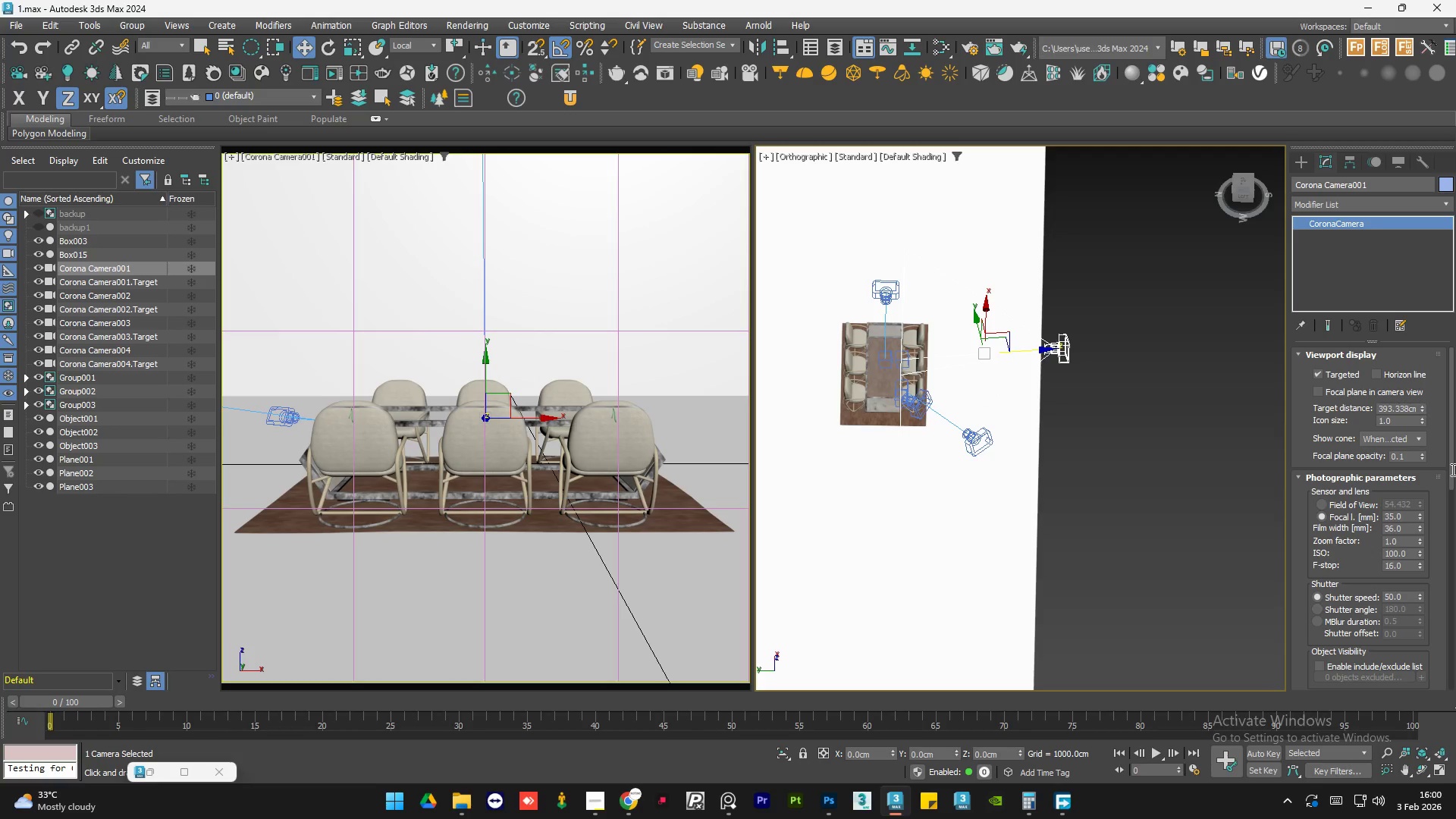 
left_click_drag(start_coordinate=[1450, 464], to_coordinate=[1448, 579])
 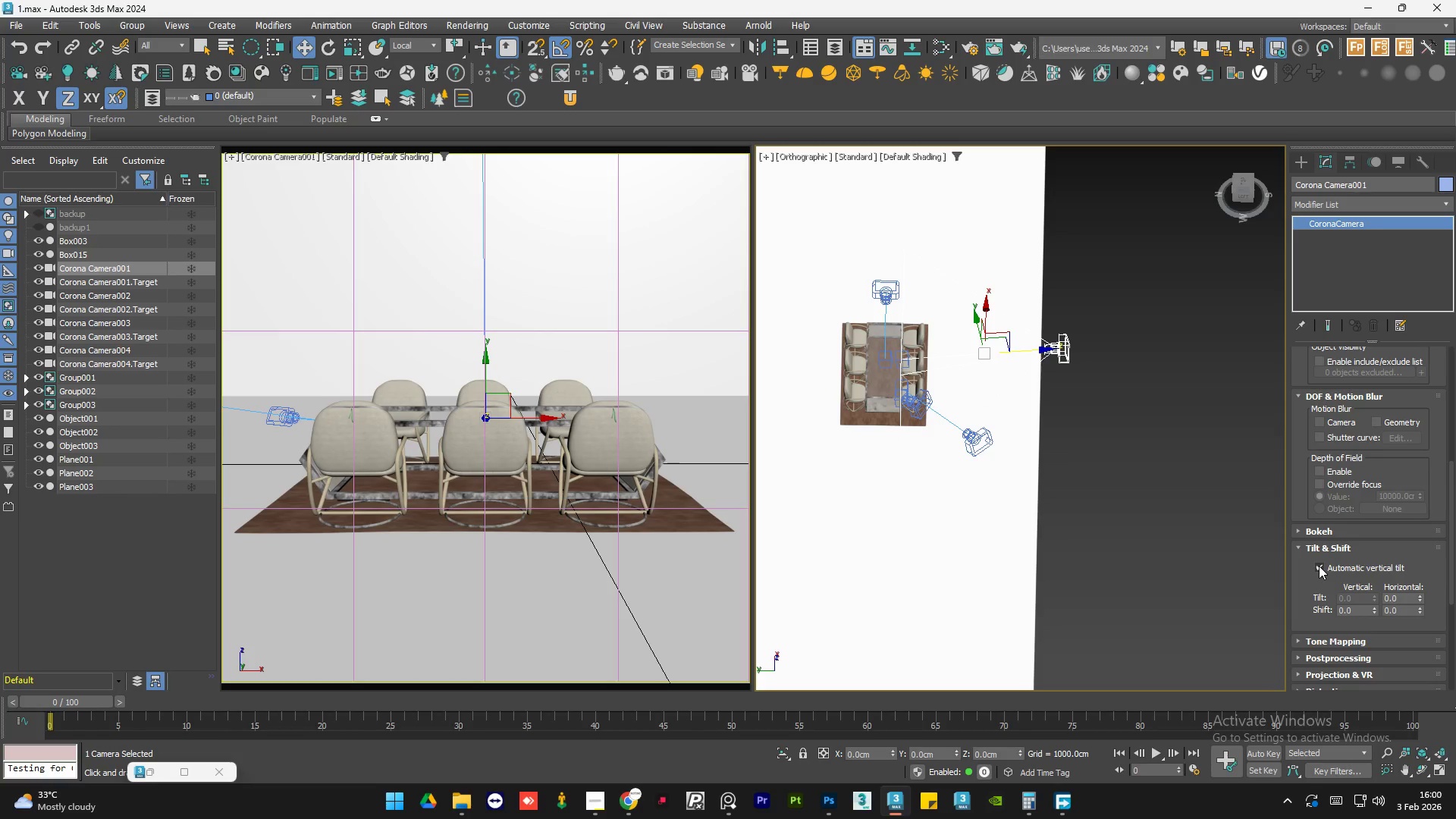 
left_click([1319, 566])
 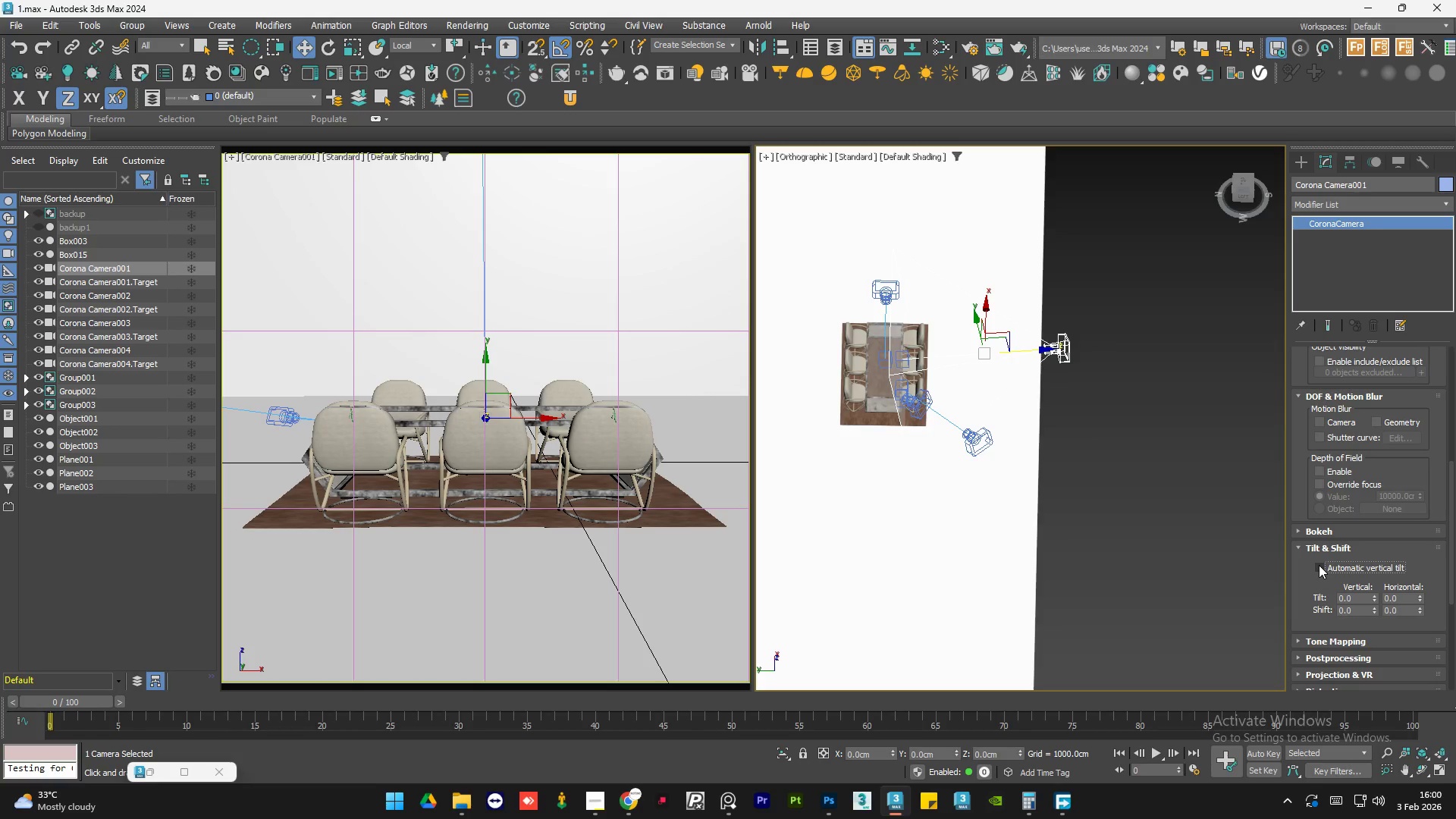 
left_click([1319, 565])
 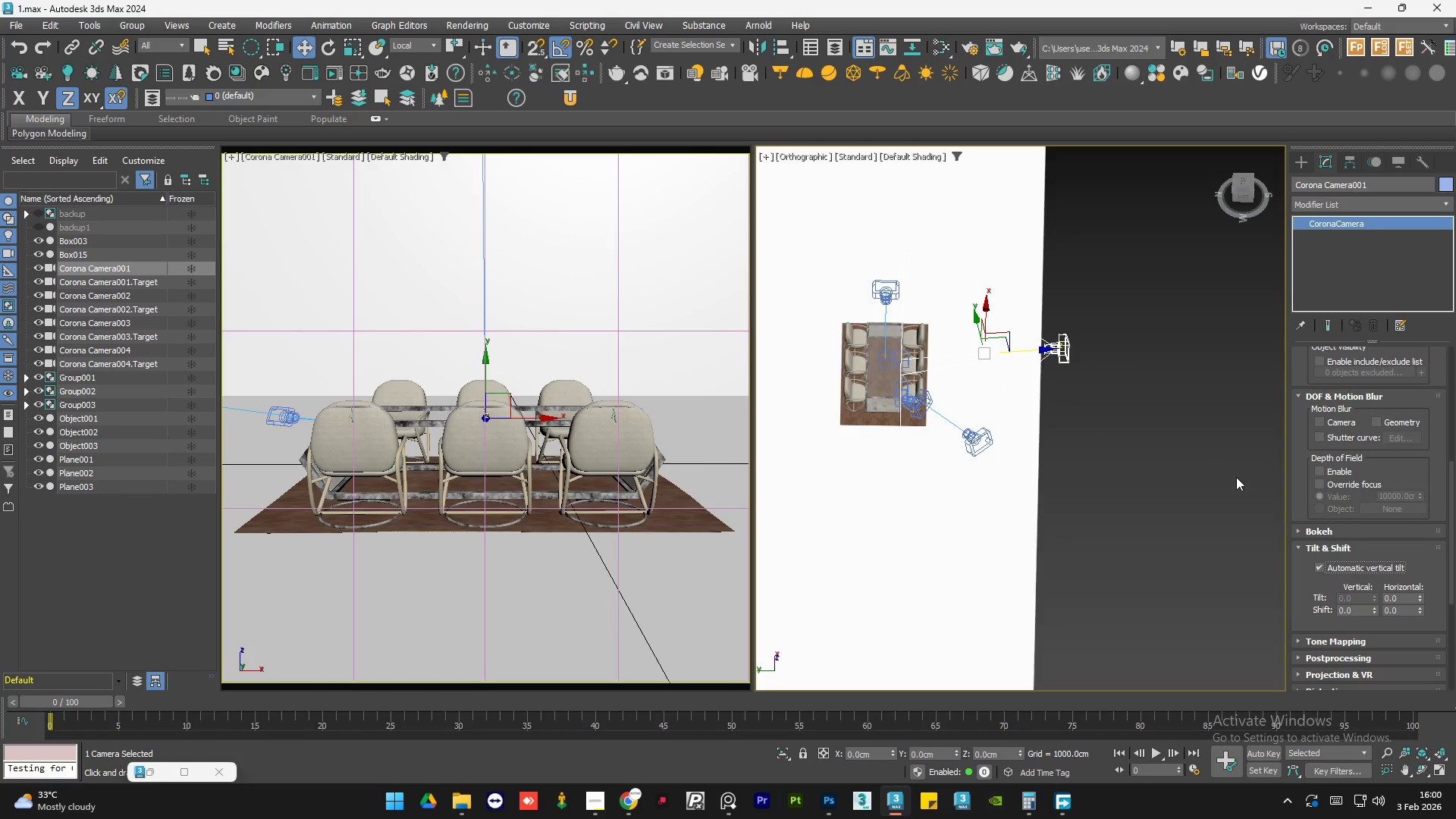 
double_click([1236, 477])
 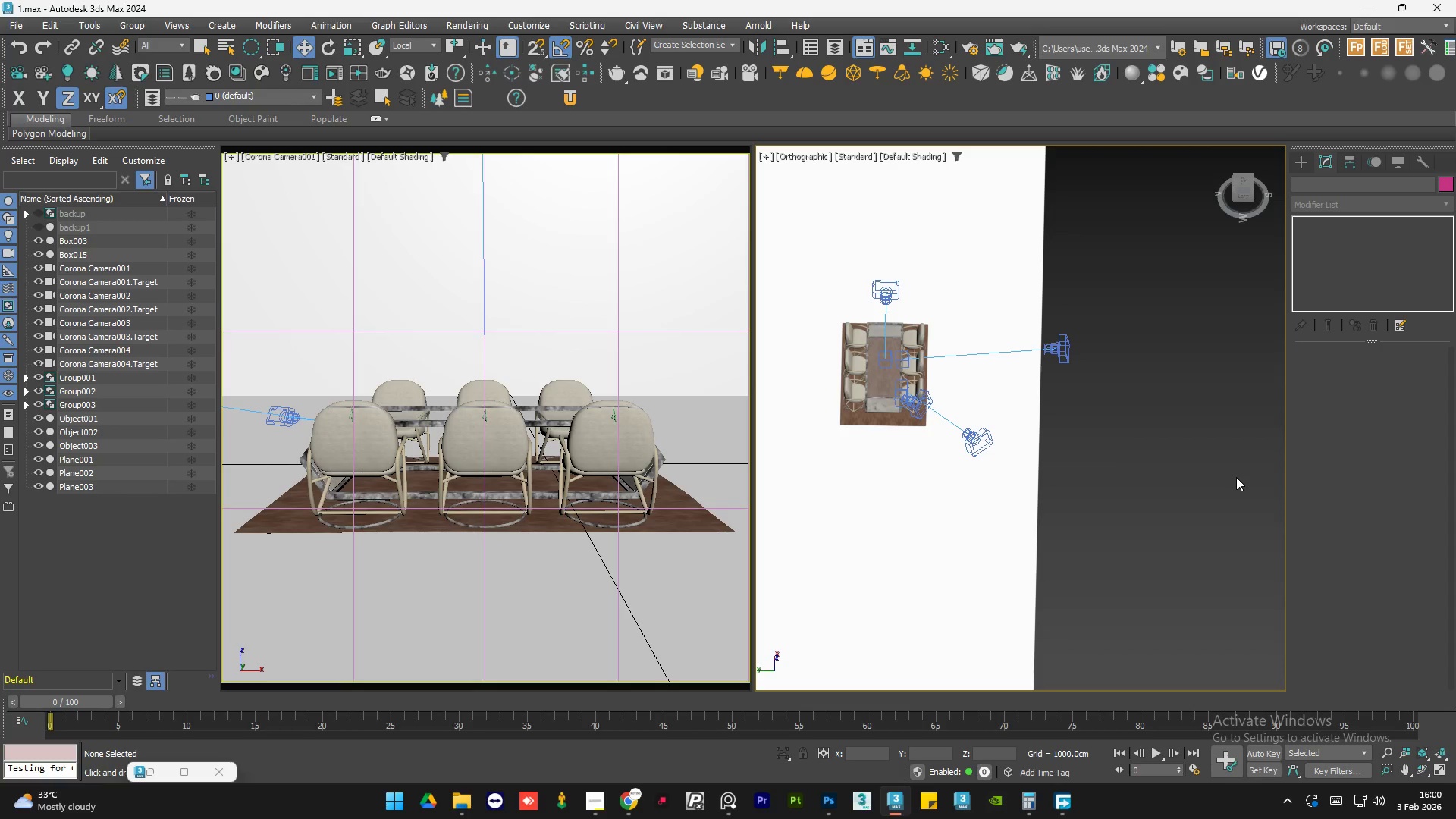 
wait(9.86)
 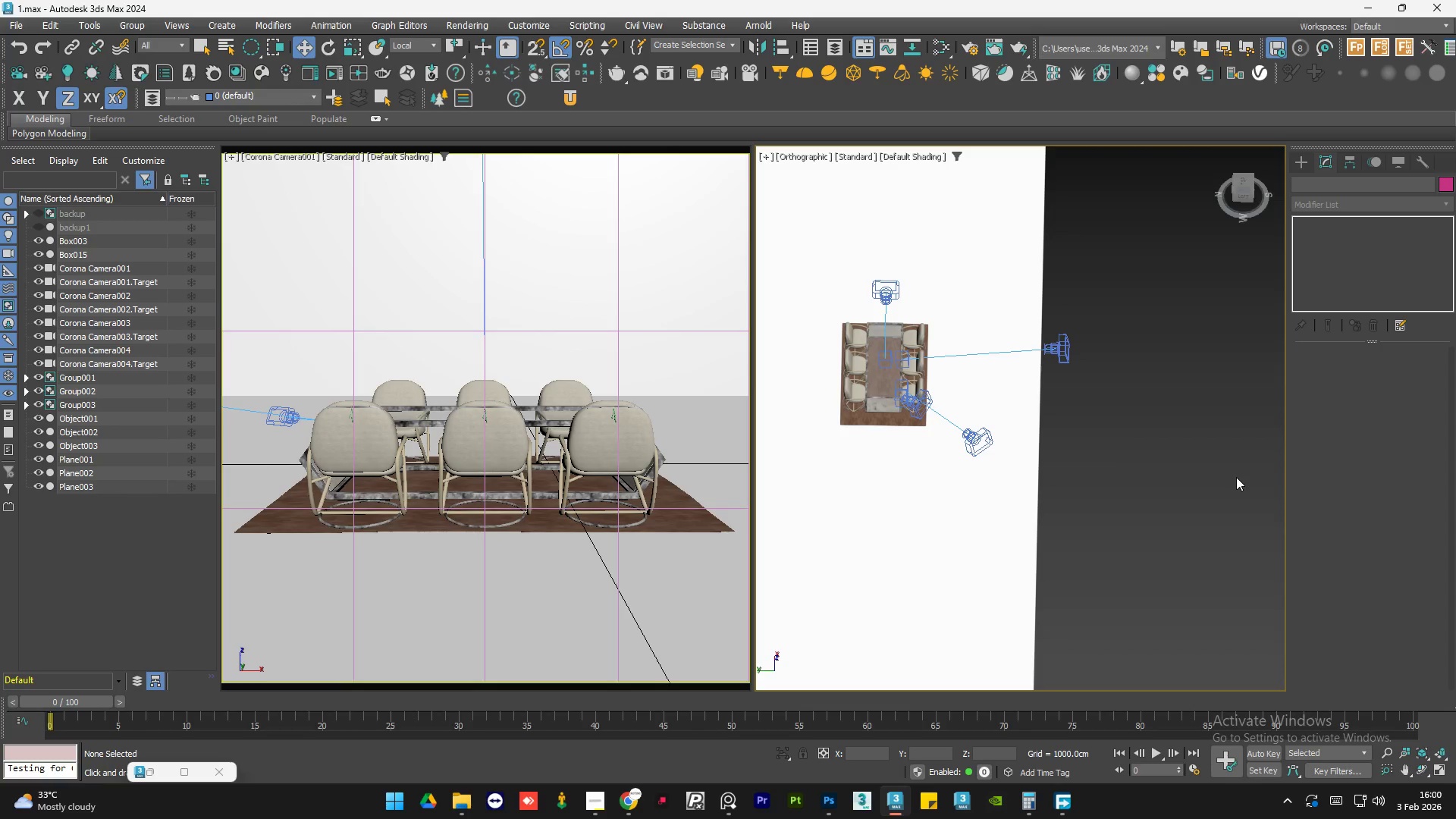 
left_click([600, 804])